 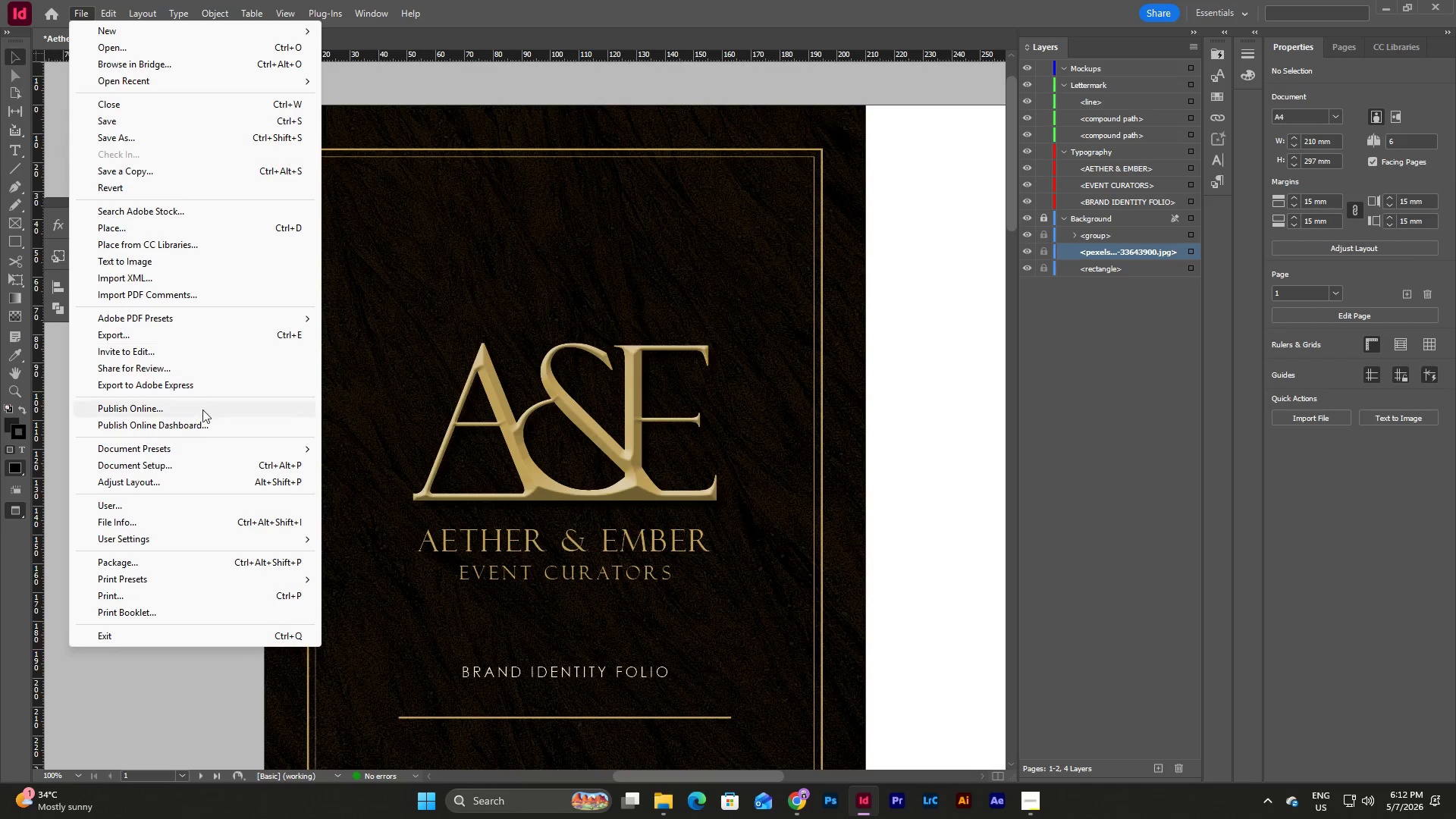 
left_click([137, 116])
 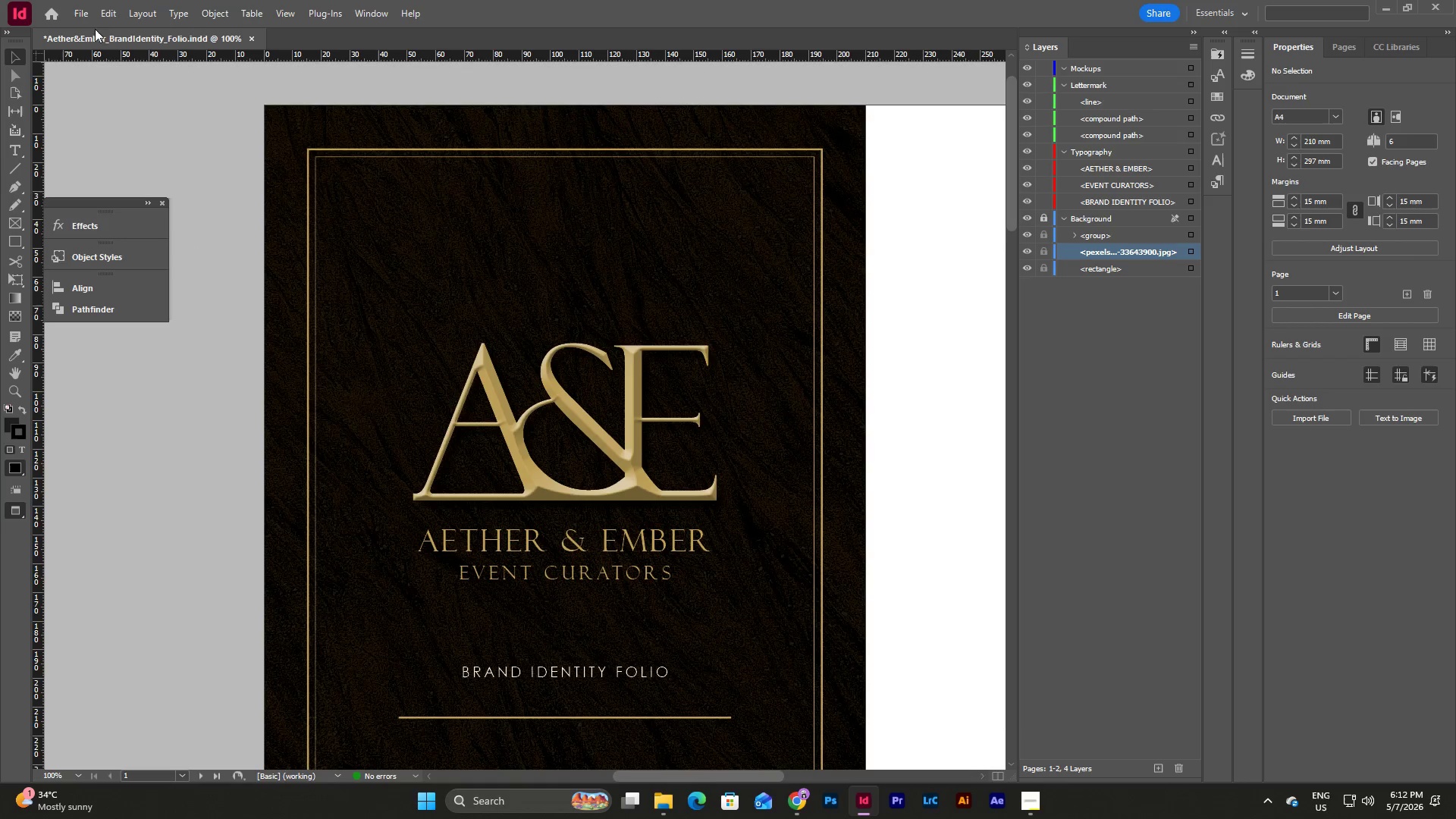 
left_click([85, 17])
 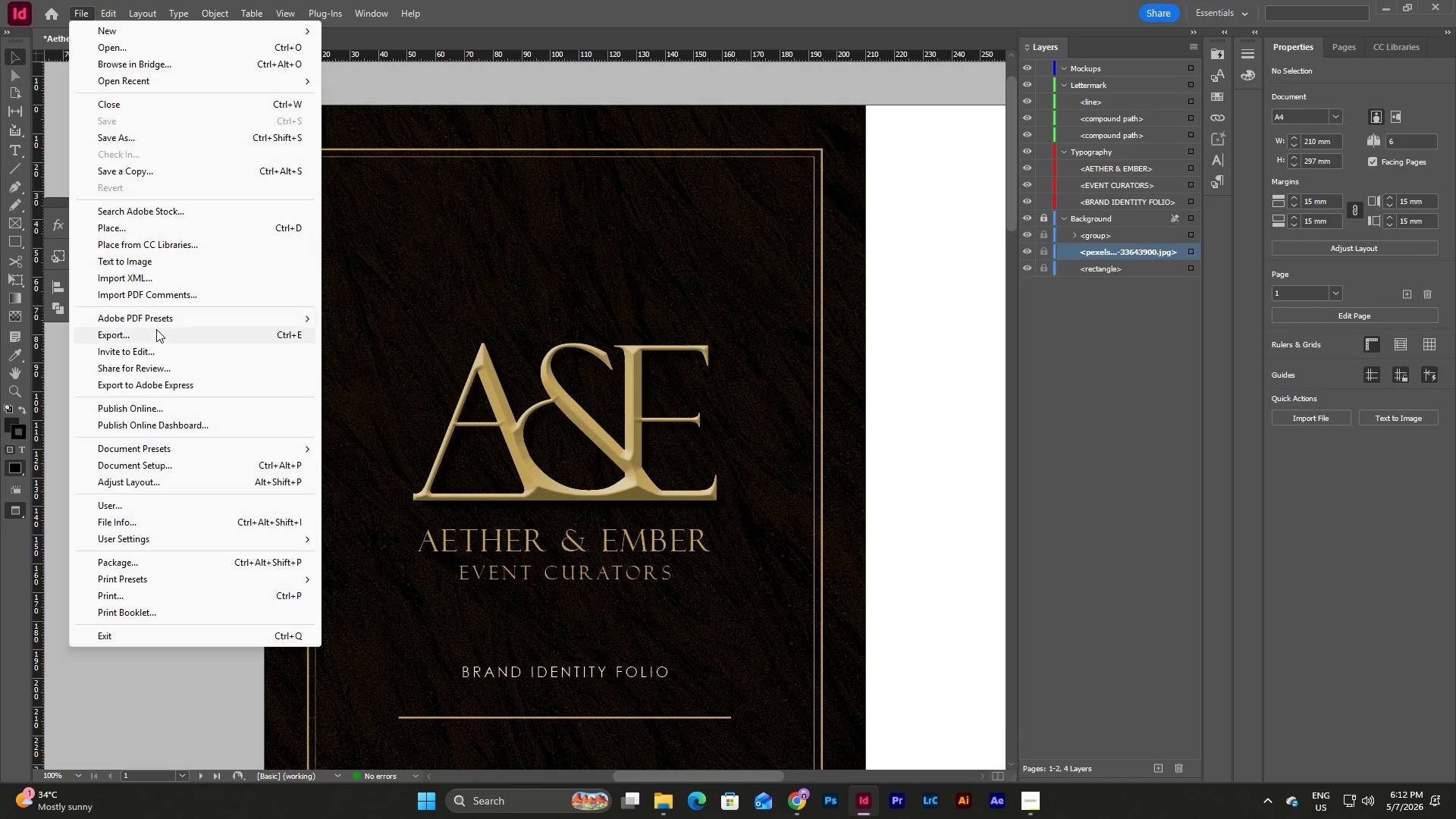 
left_click([156, 330])
 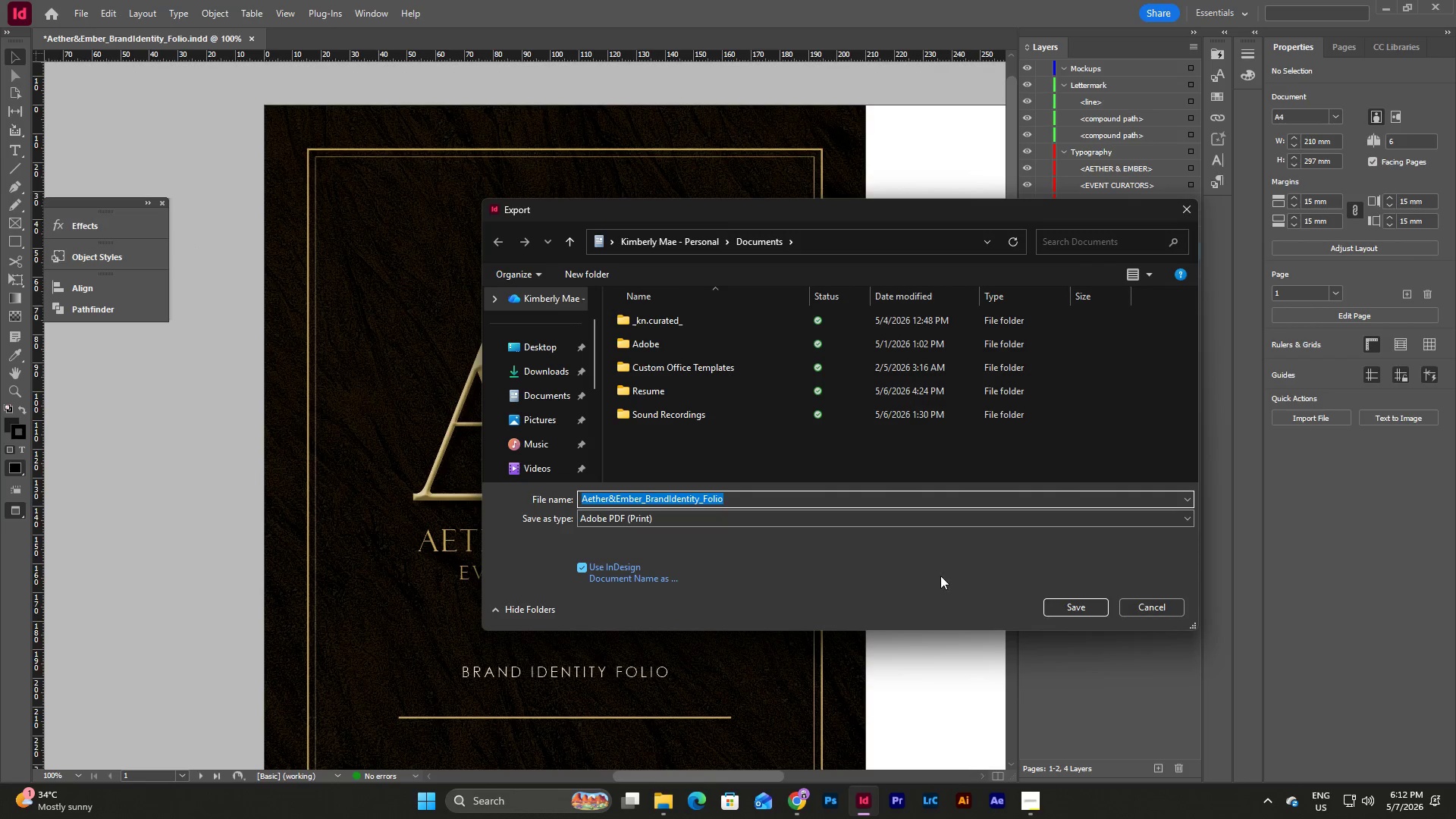 
left_click([1054, 604])
 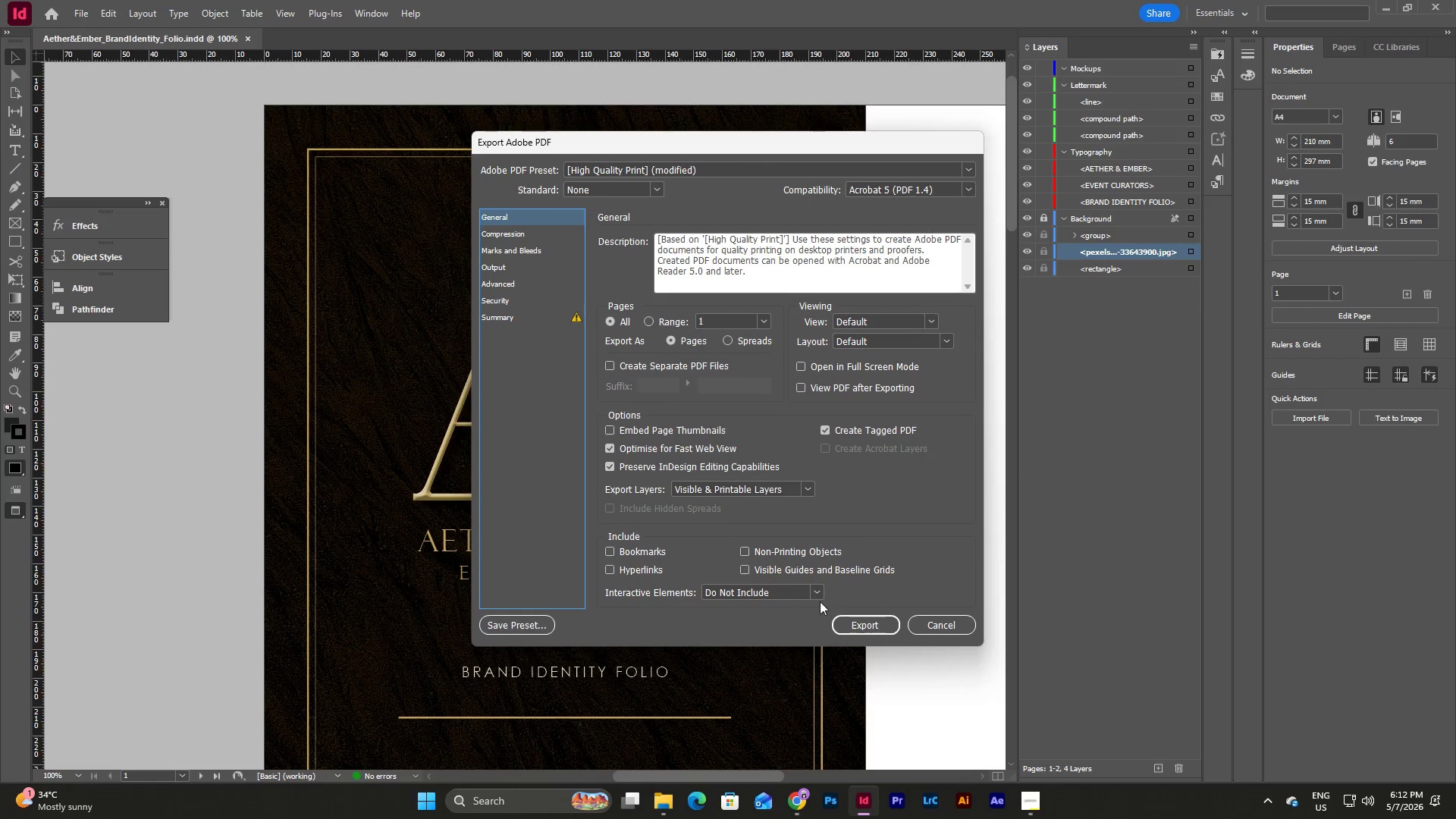 
left_click([886, 623])
 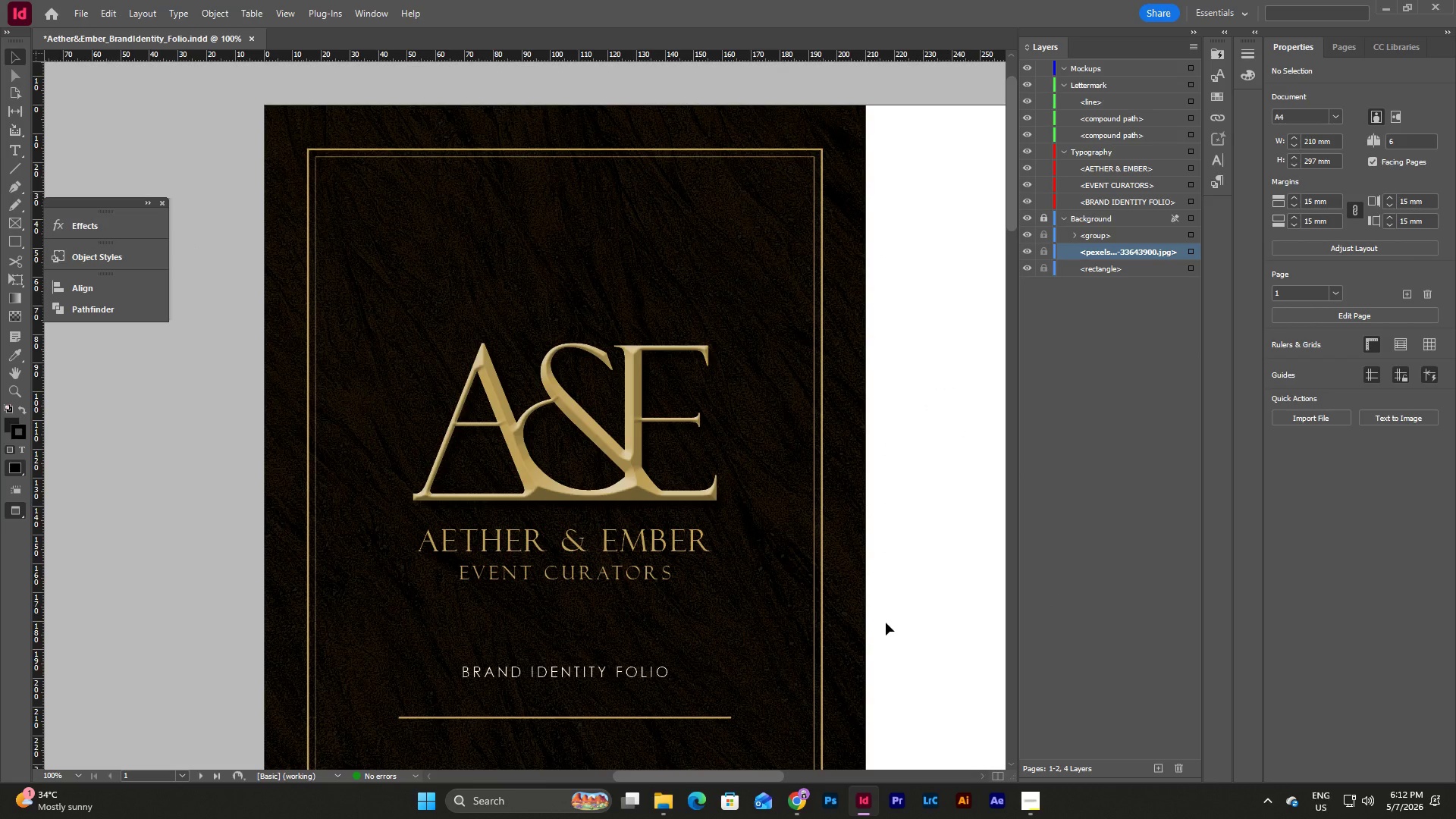 
wait(14.11)
 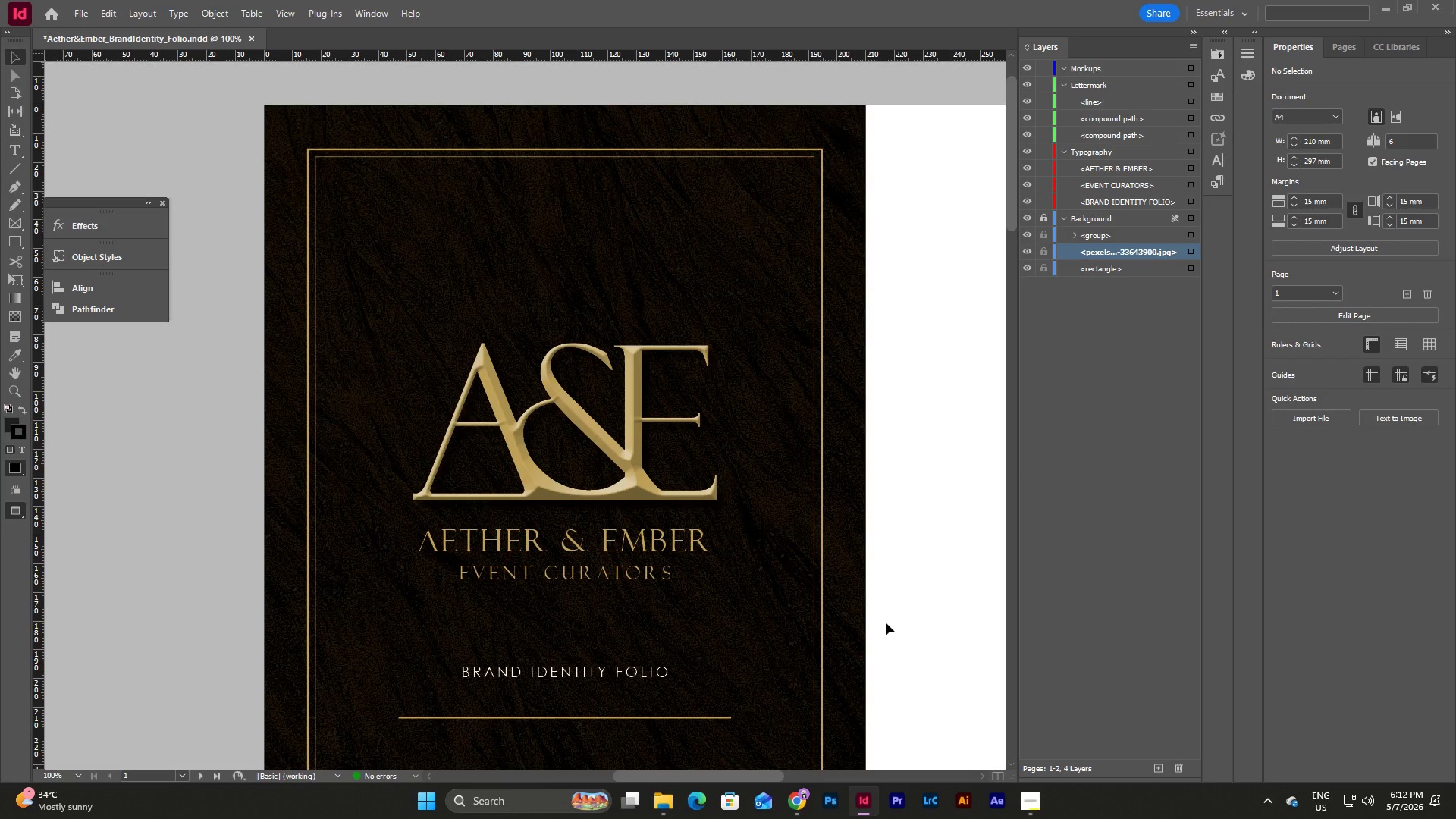 
left_click([1021, 796])